 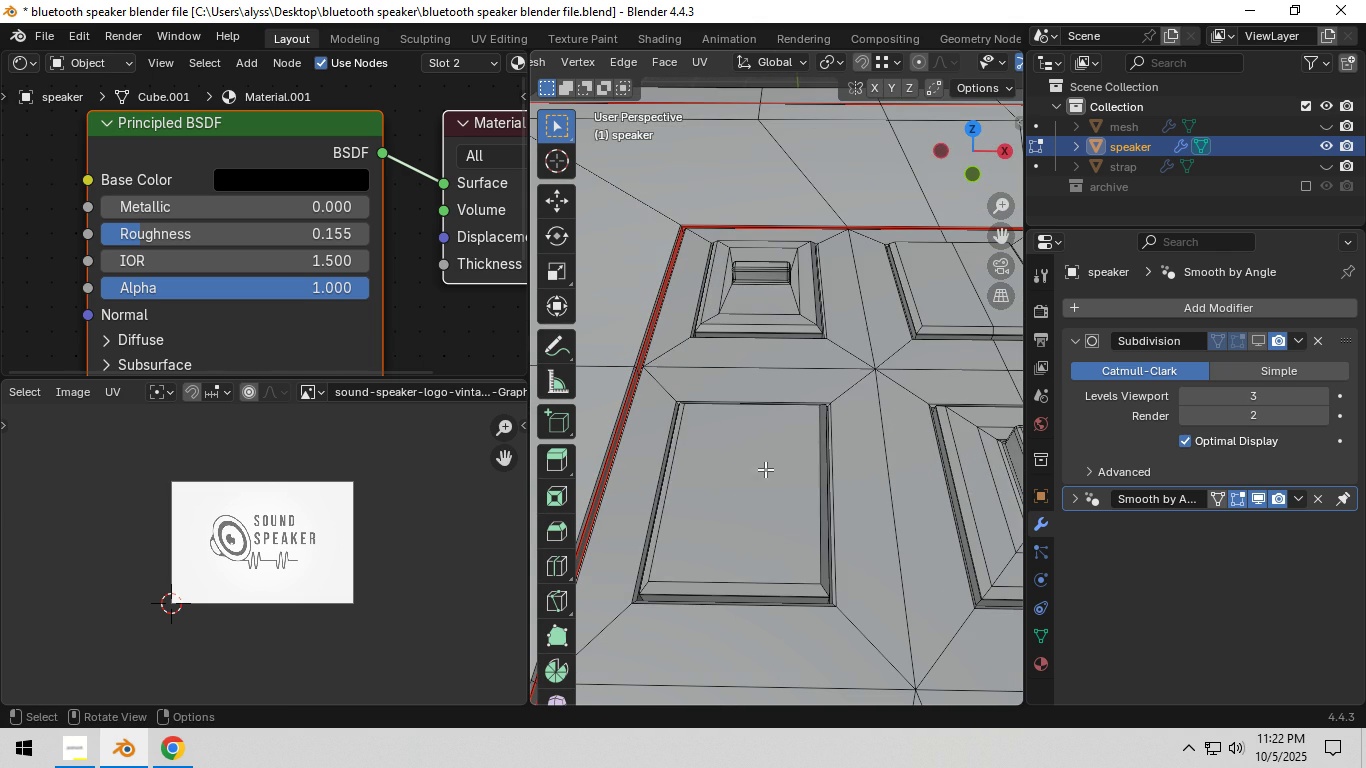 
key(3)
 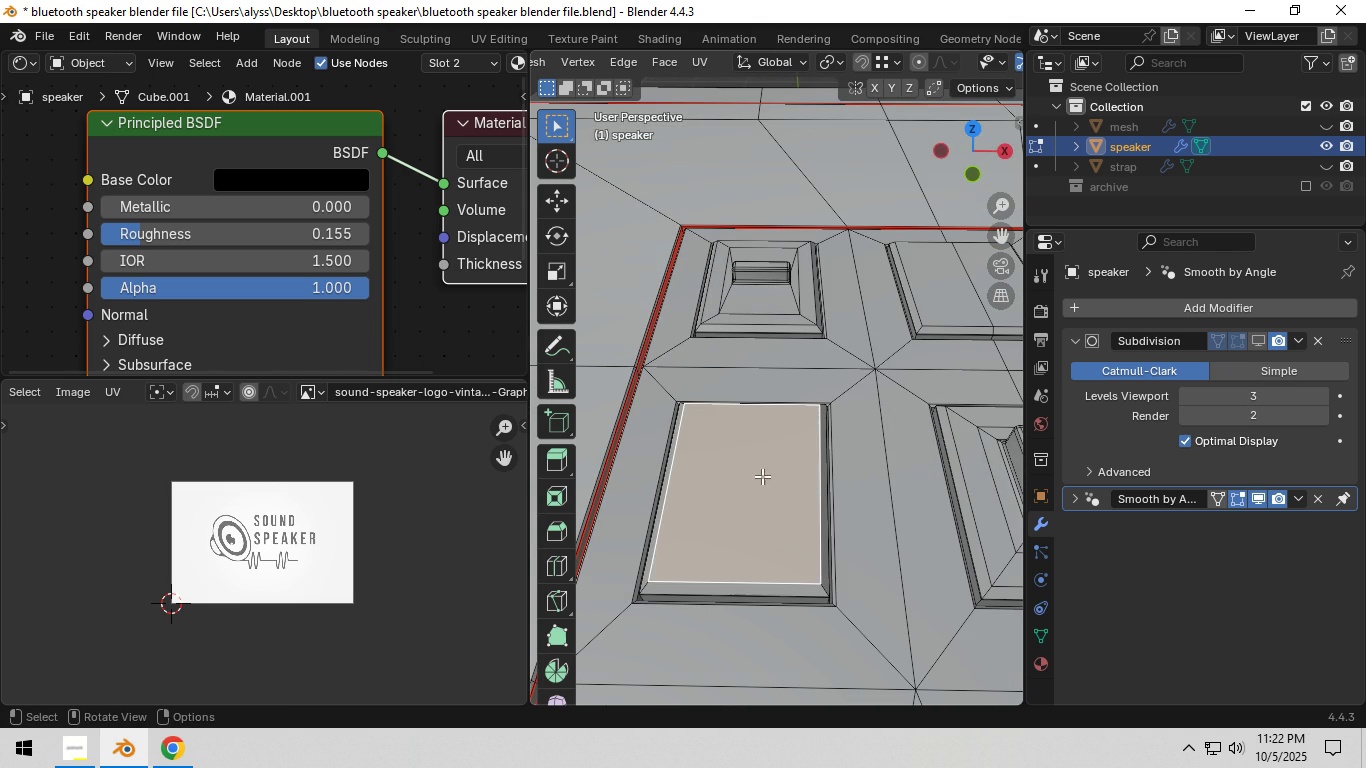 
left_click([762, 476])
 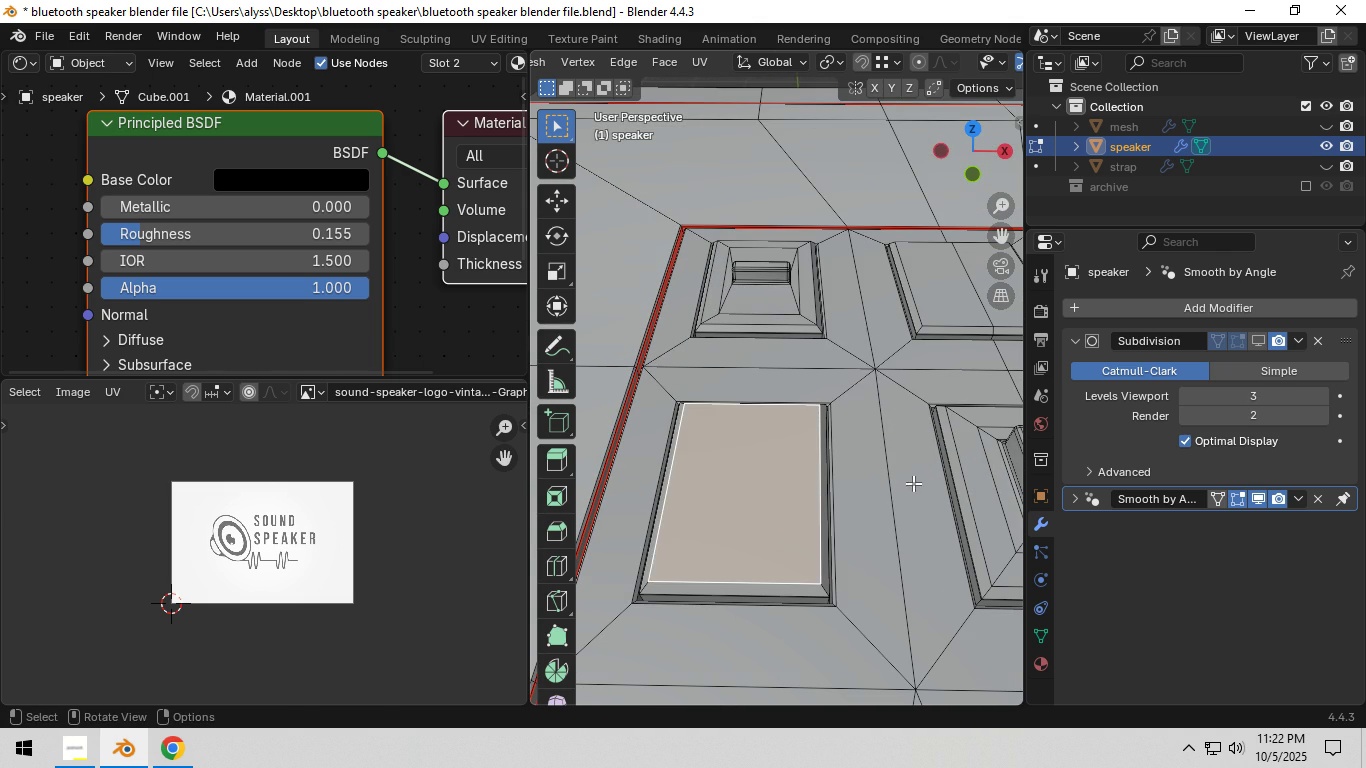 
key(I)
 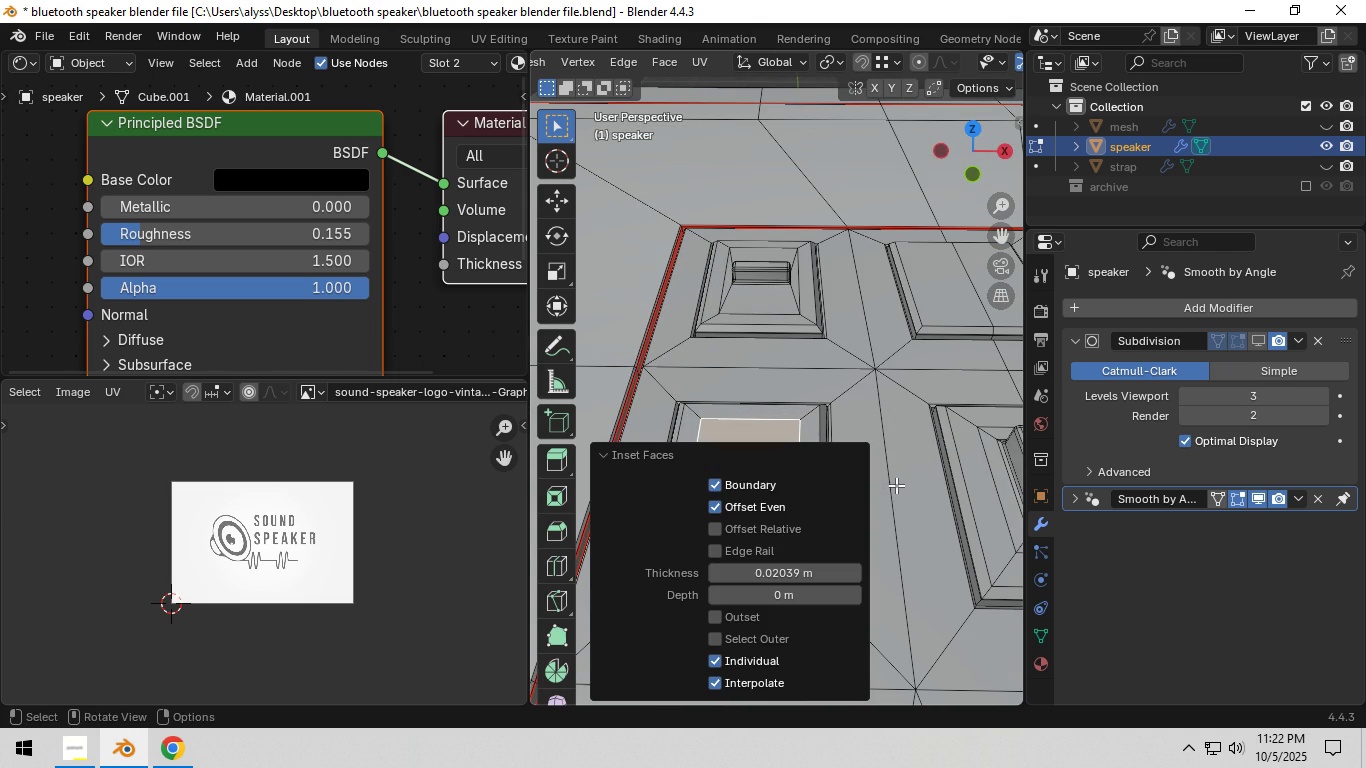 
left_click([896, 485])
 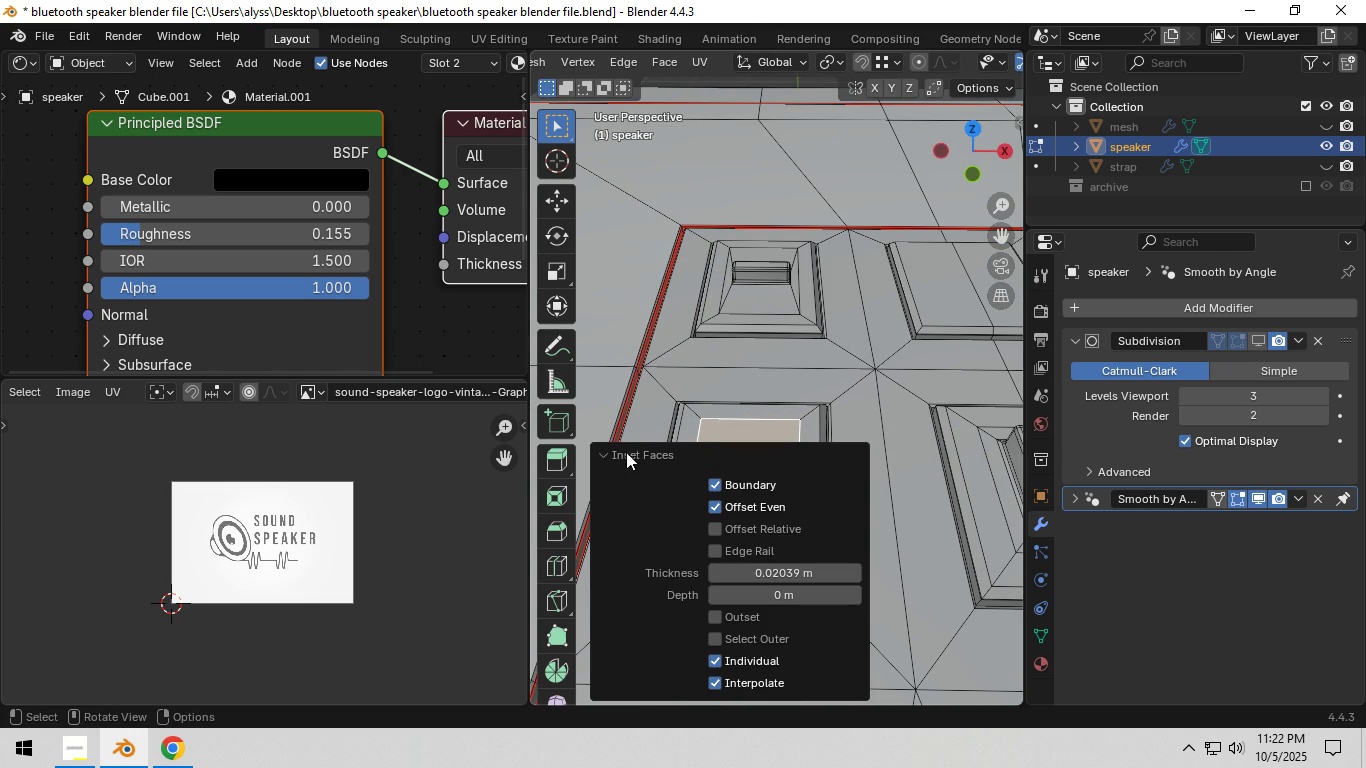 
left_click([608, 453])
 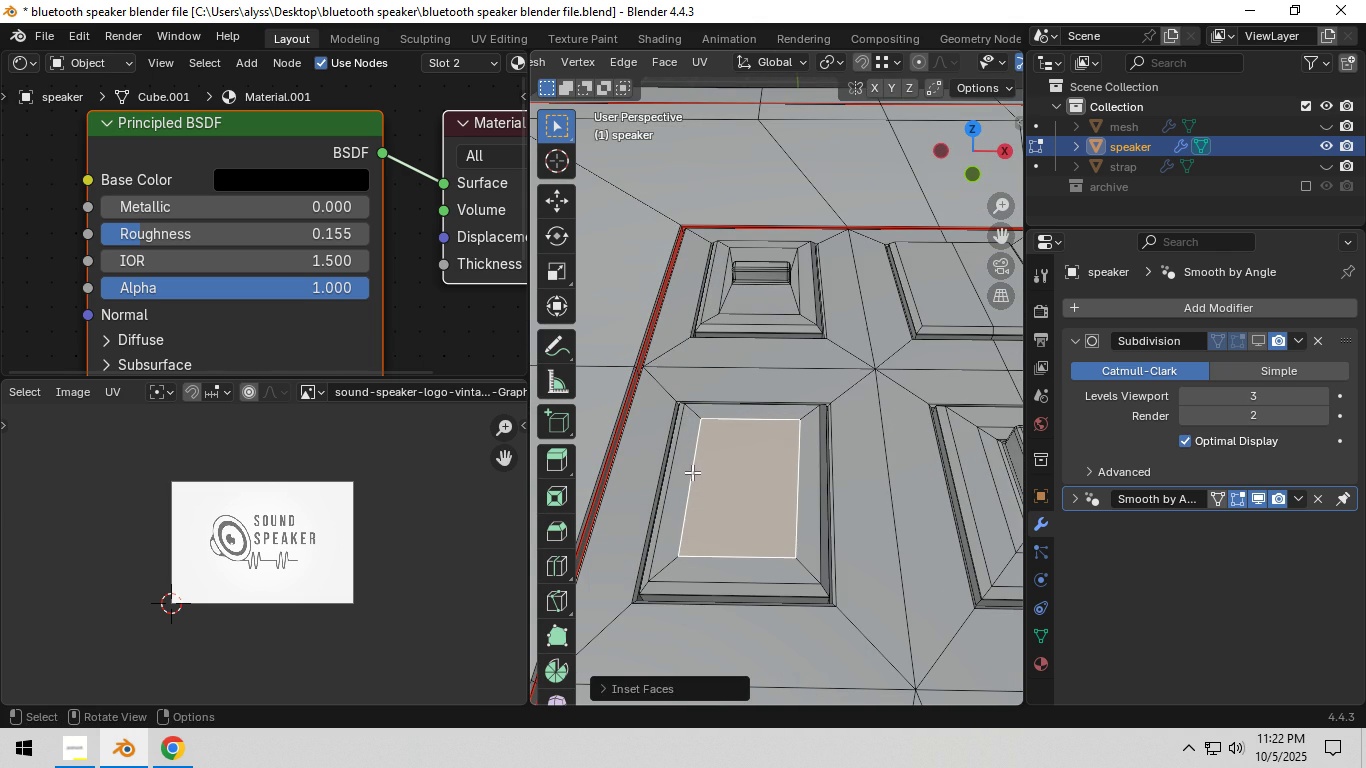 
key(2)
 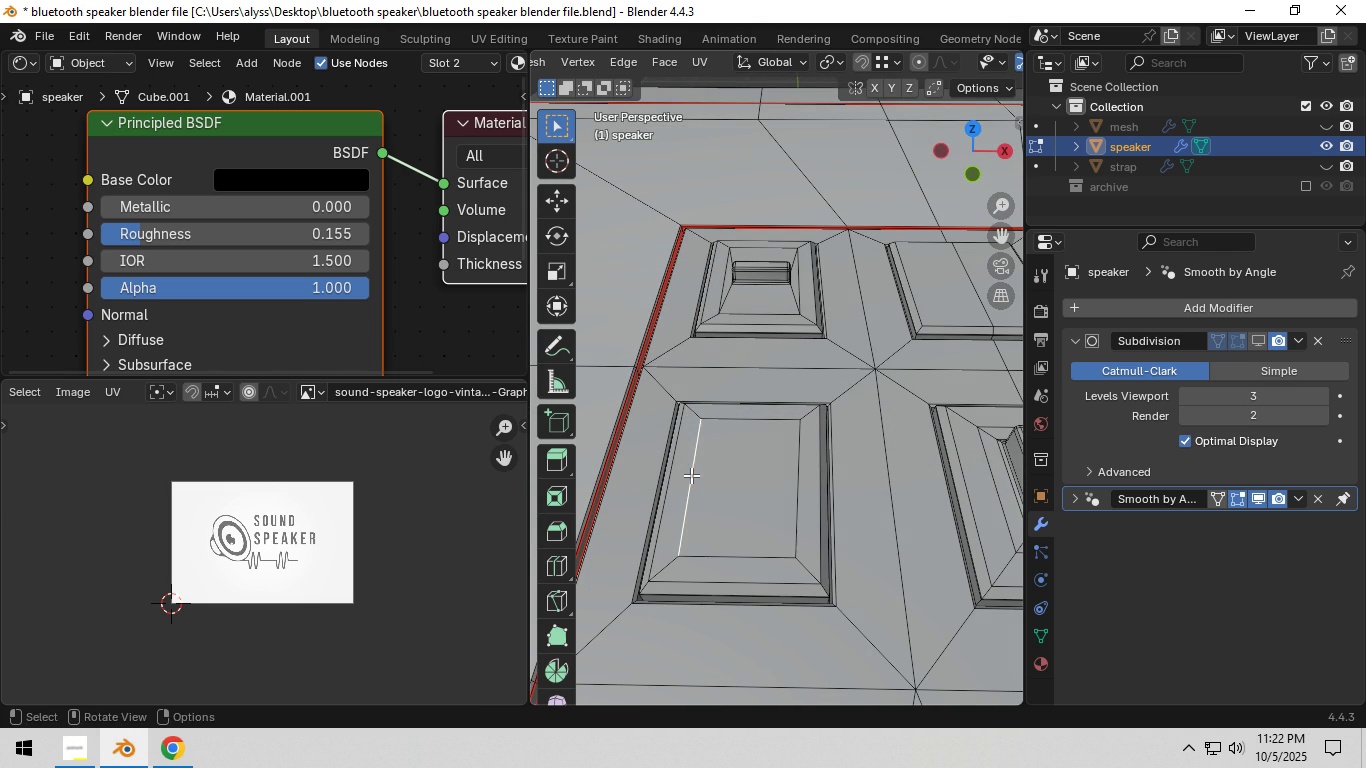 
left_click([691, 475])
 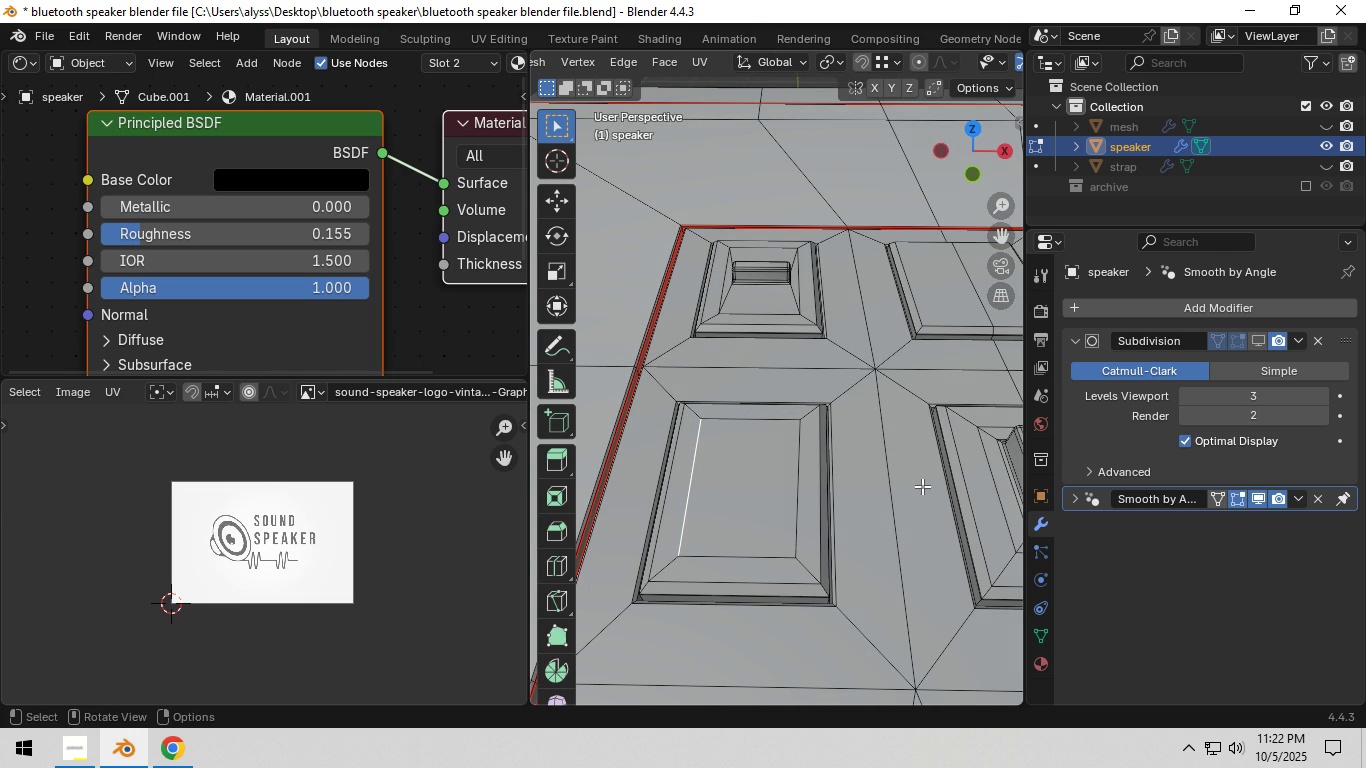 
key(S)
 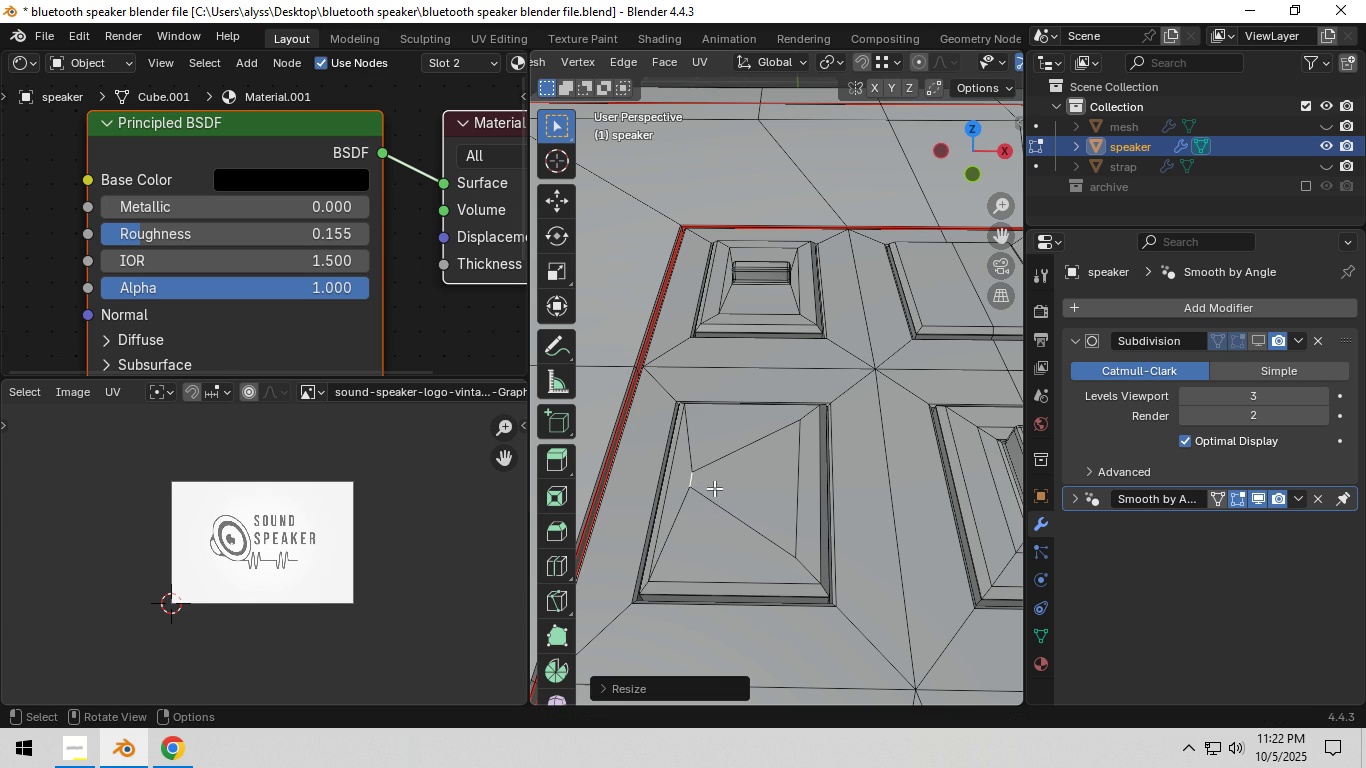 
left_click([714, 488])
 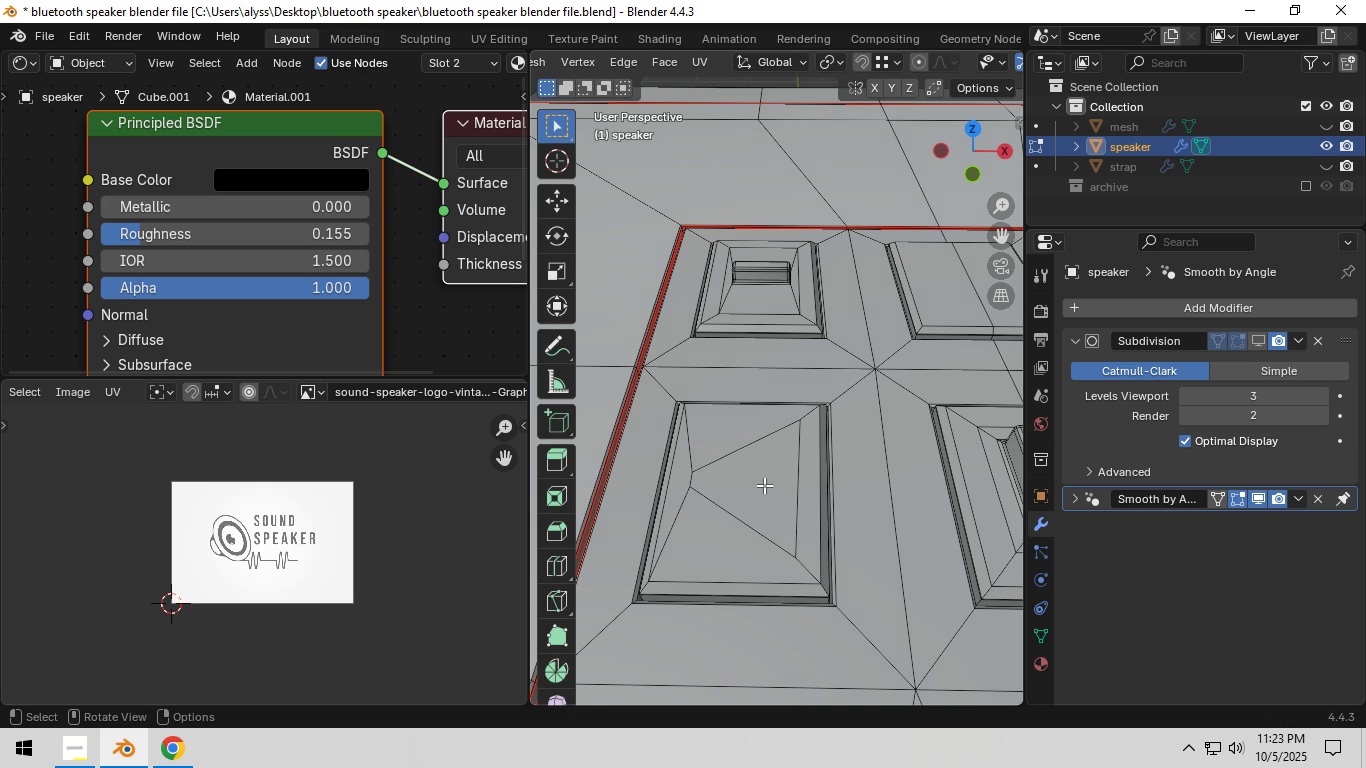 
key(3)
 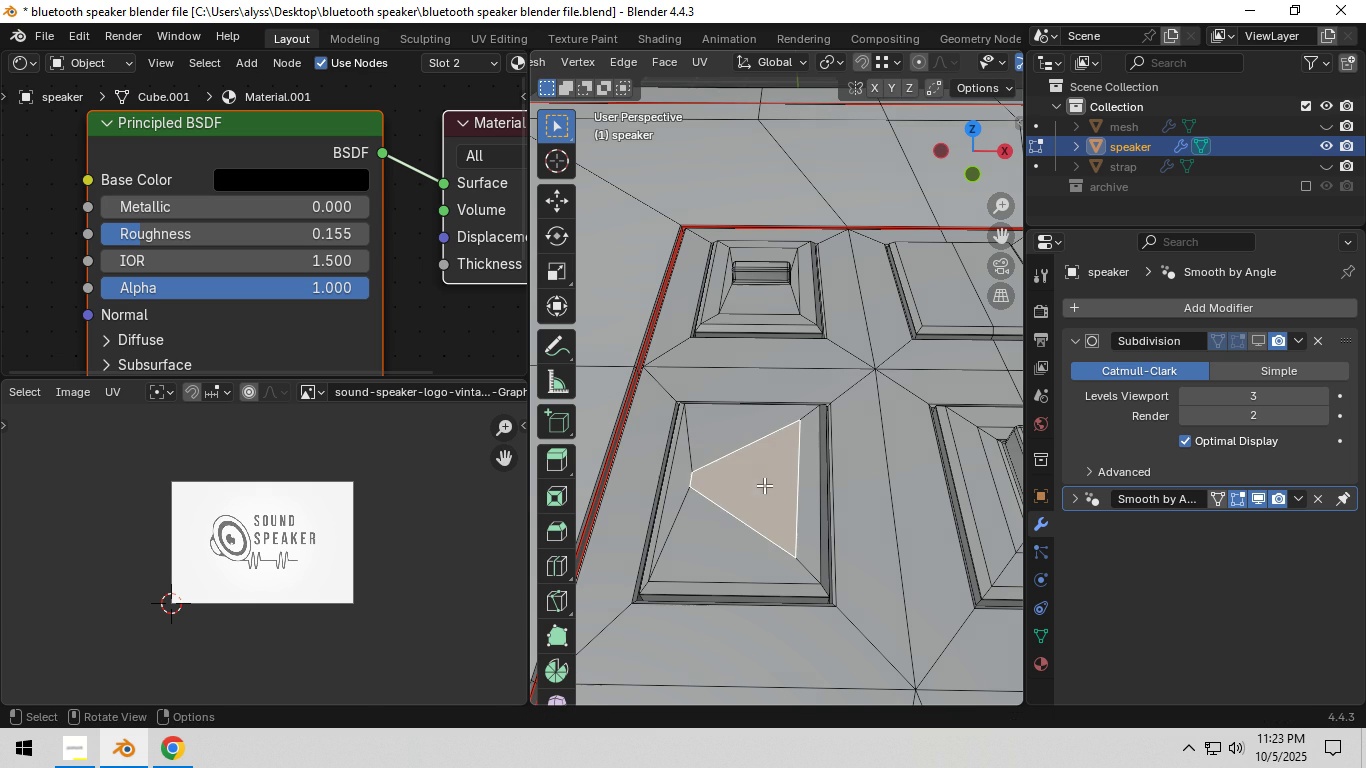 
left_click([764, 485])
 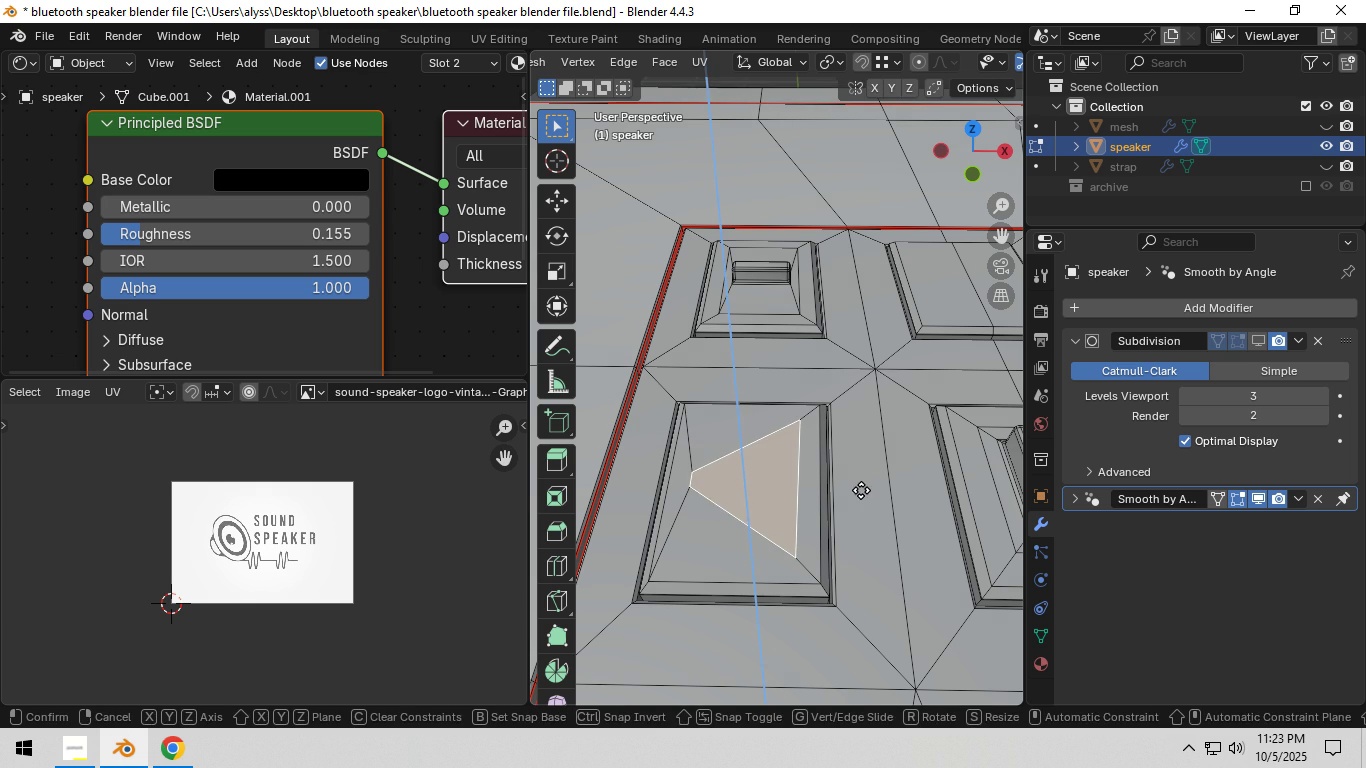 
key(E)
 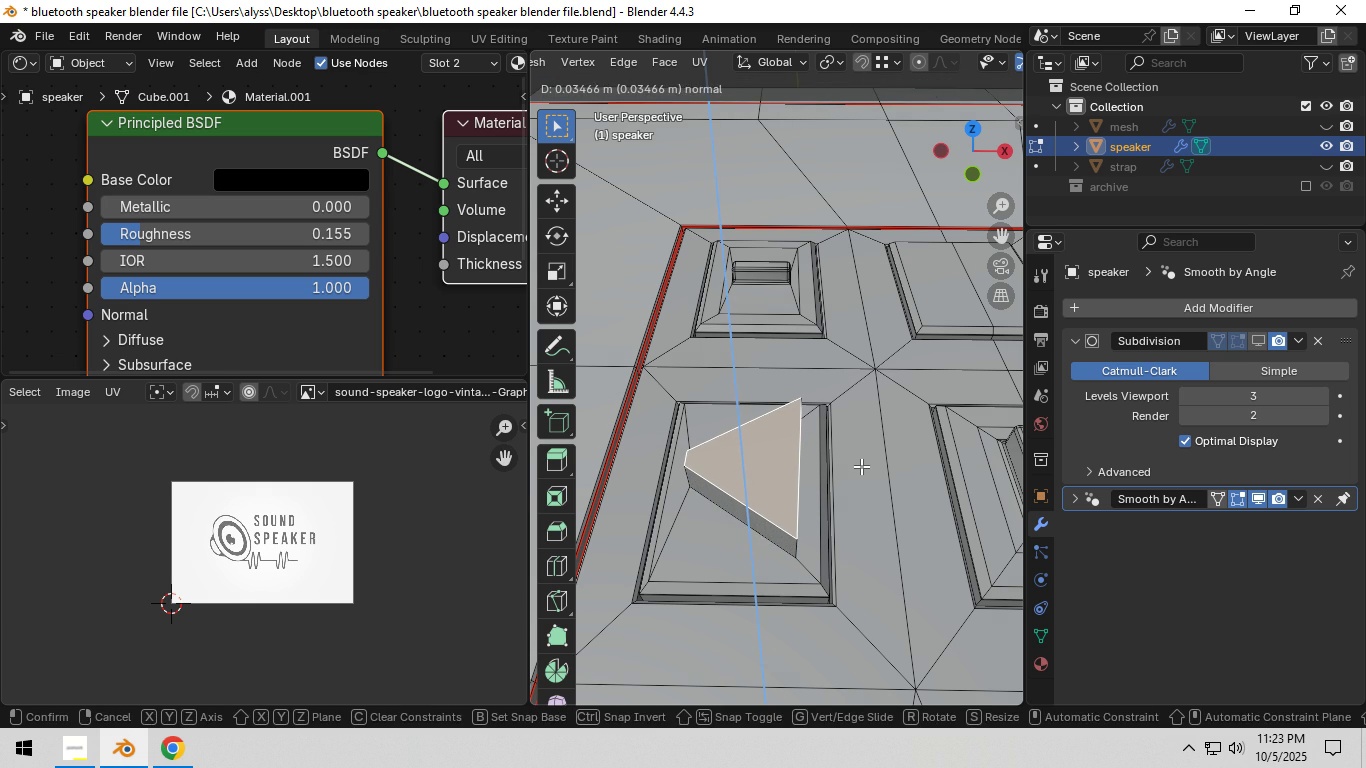 
left_click([861, 466])
 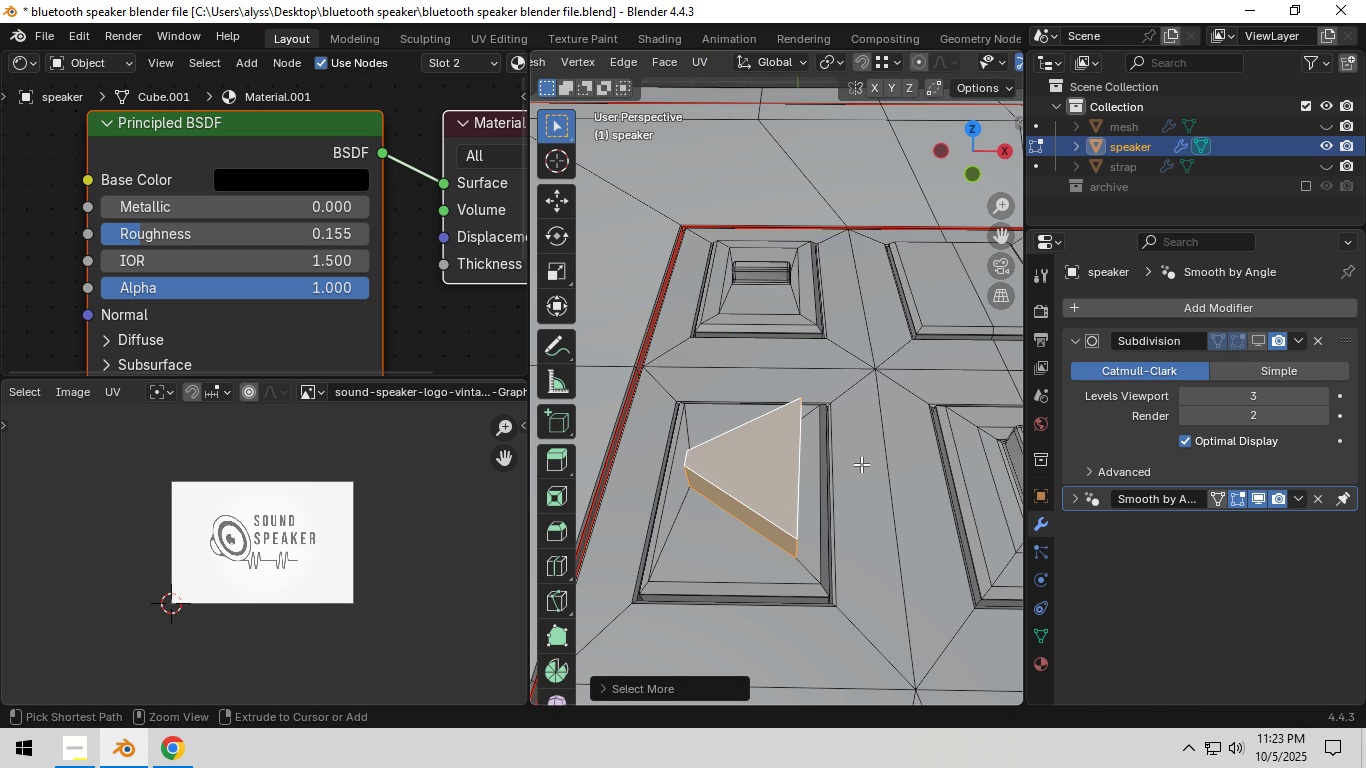 
key(Control+ControlLeft)
 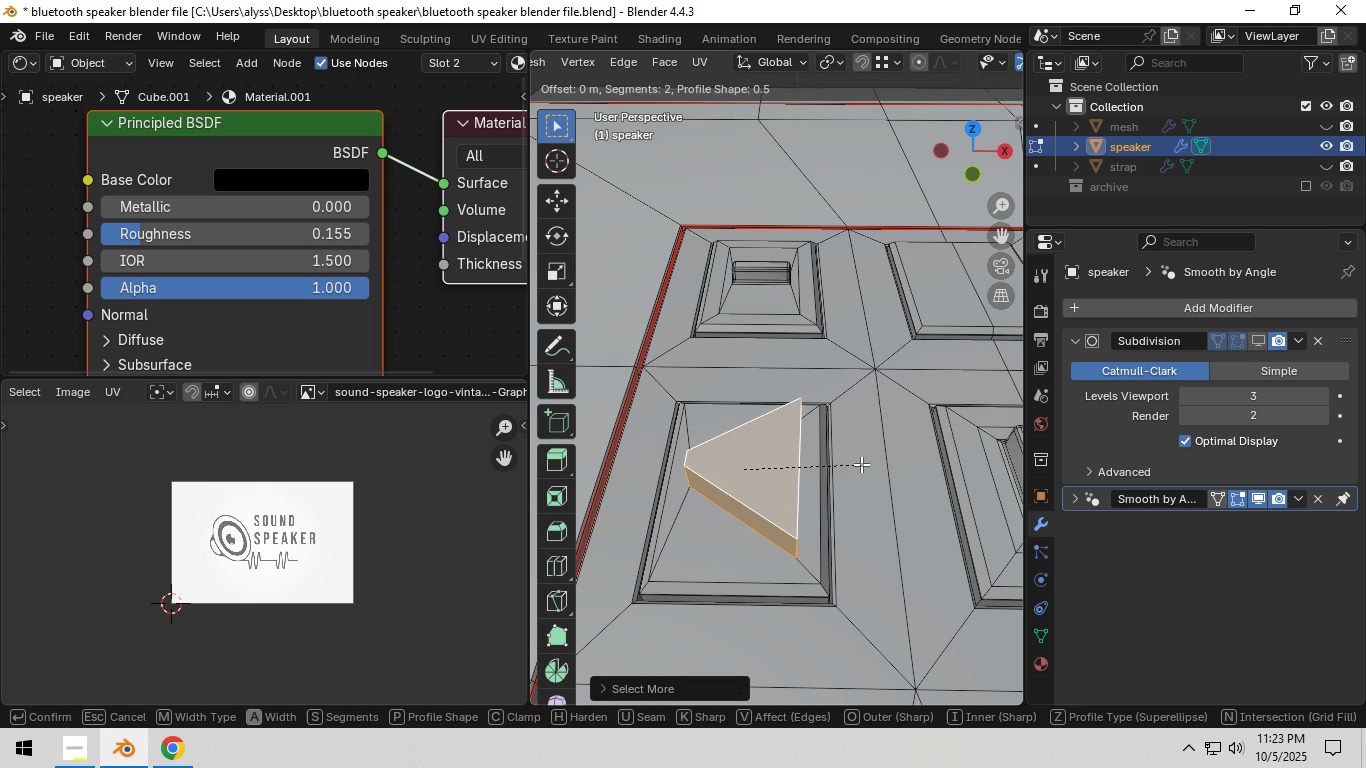 
key(Control+B)
 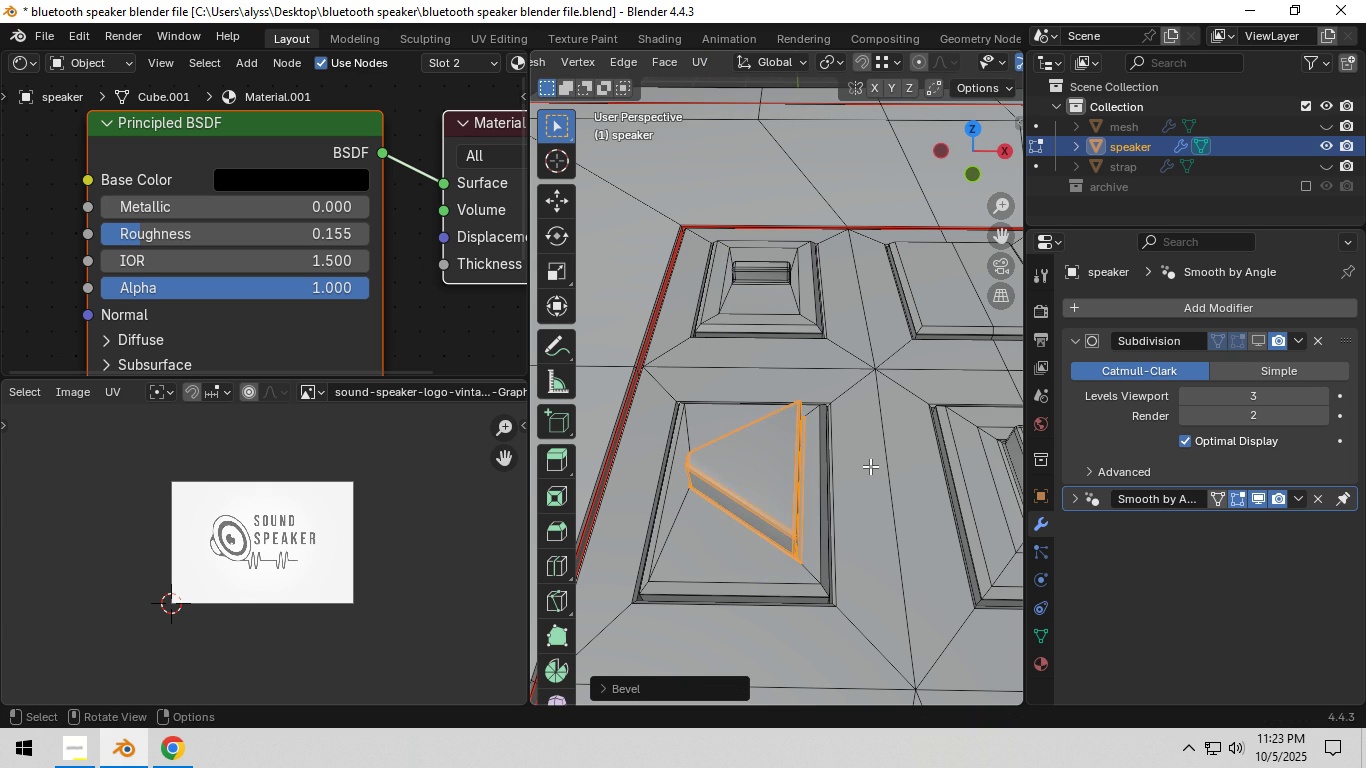 
left_click([870, 466])
 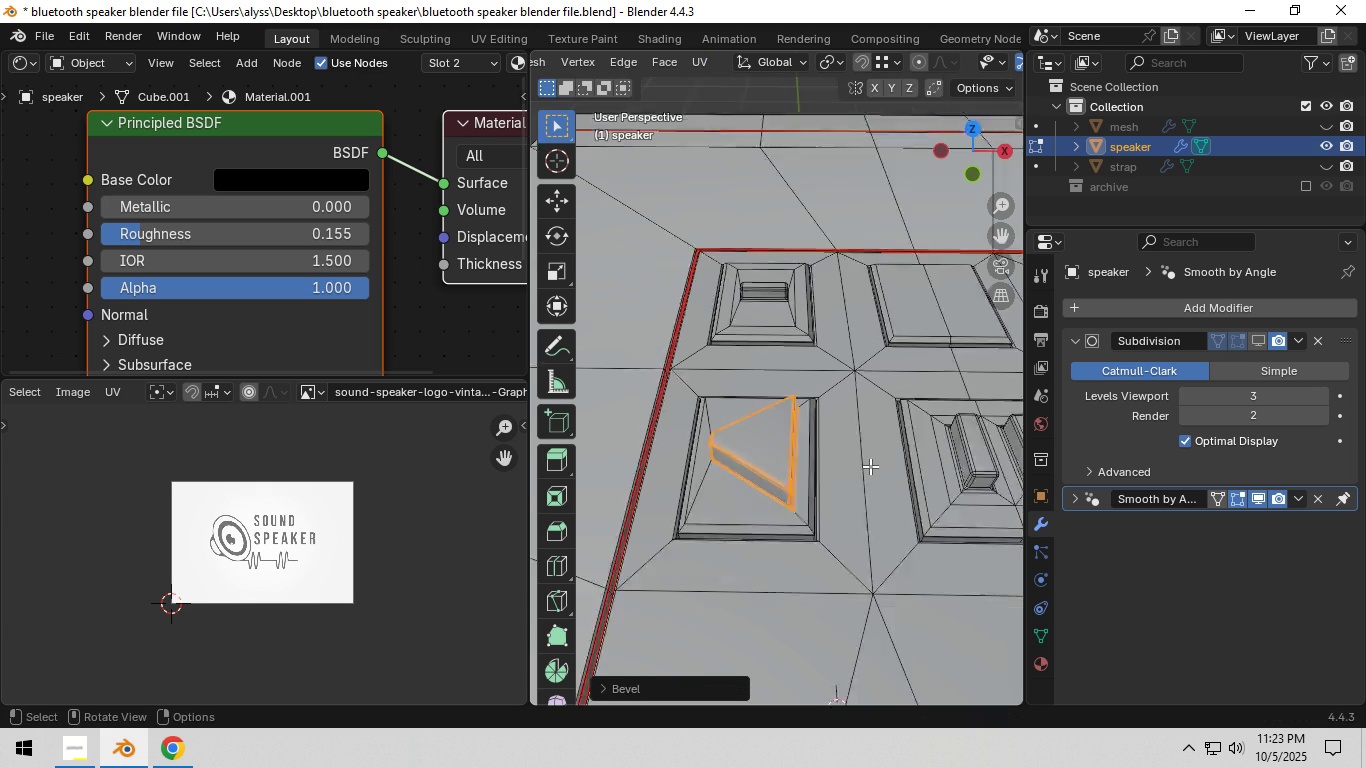 
scroll: coordinate [870, 466], scroll_direction: down, amount: 5.0
 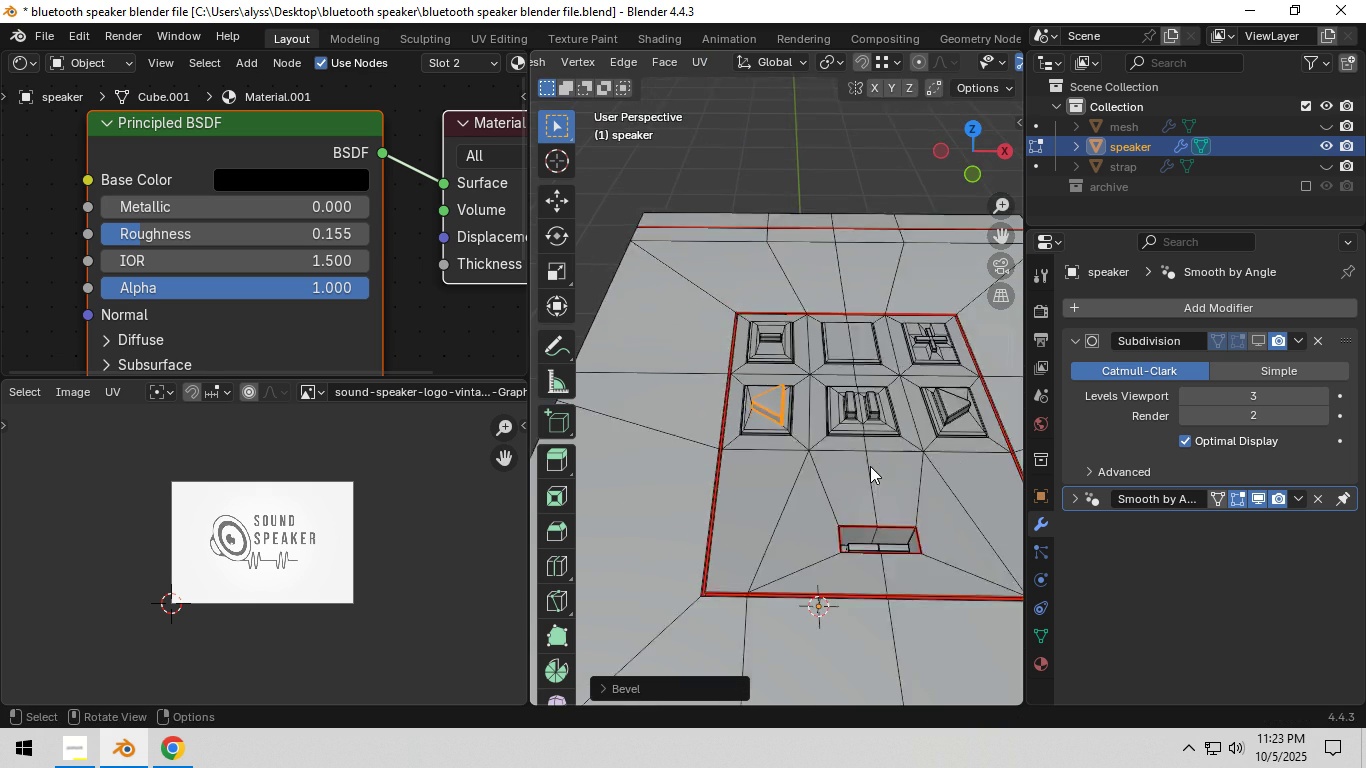 
key(Tab)
 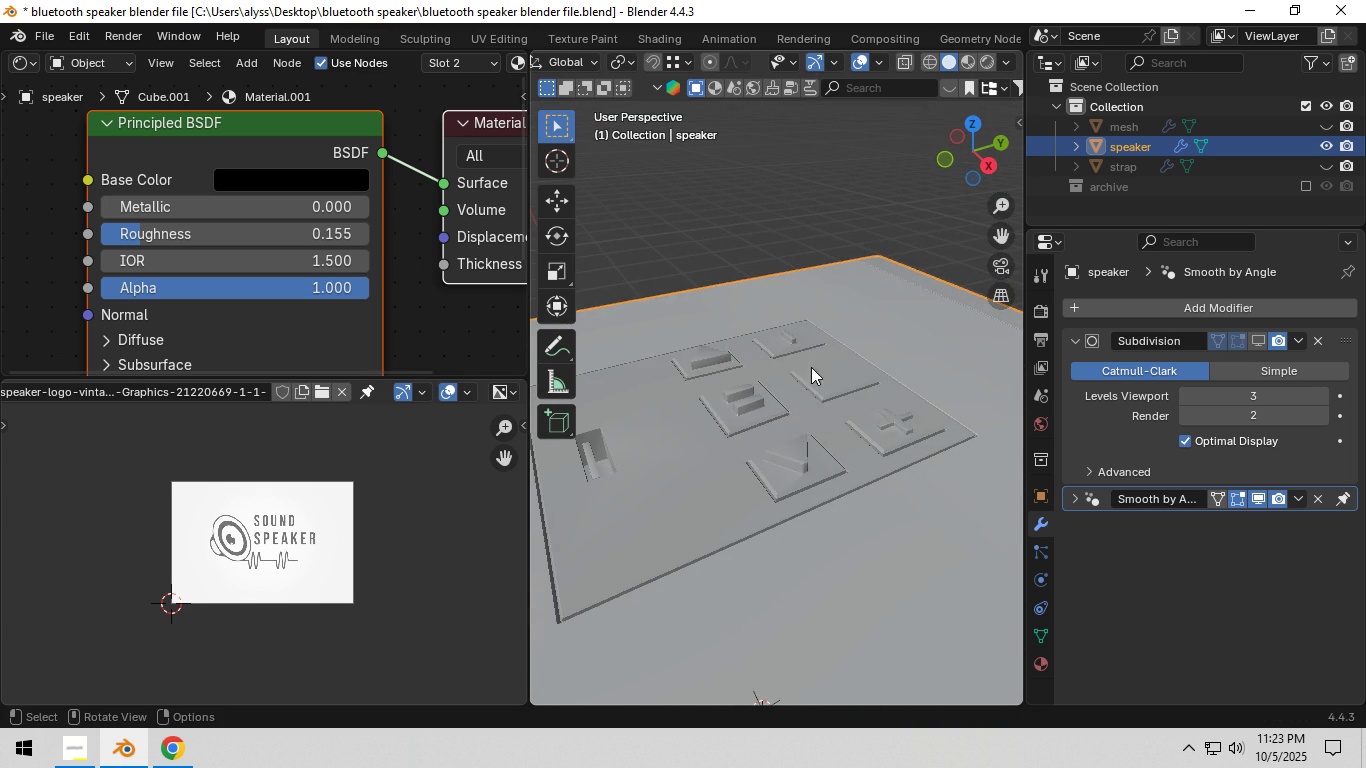 
scroll: coordinate [860, 384], scroll_direction: up, amount: 3.0
 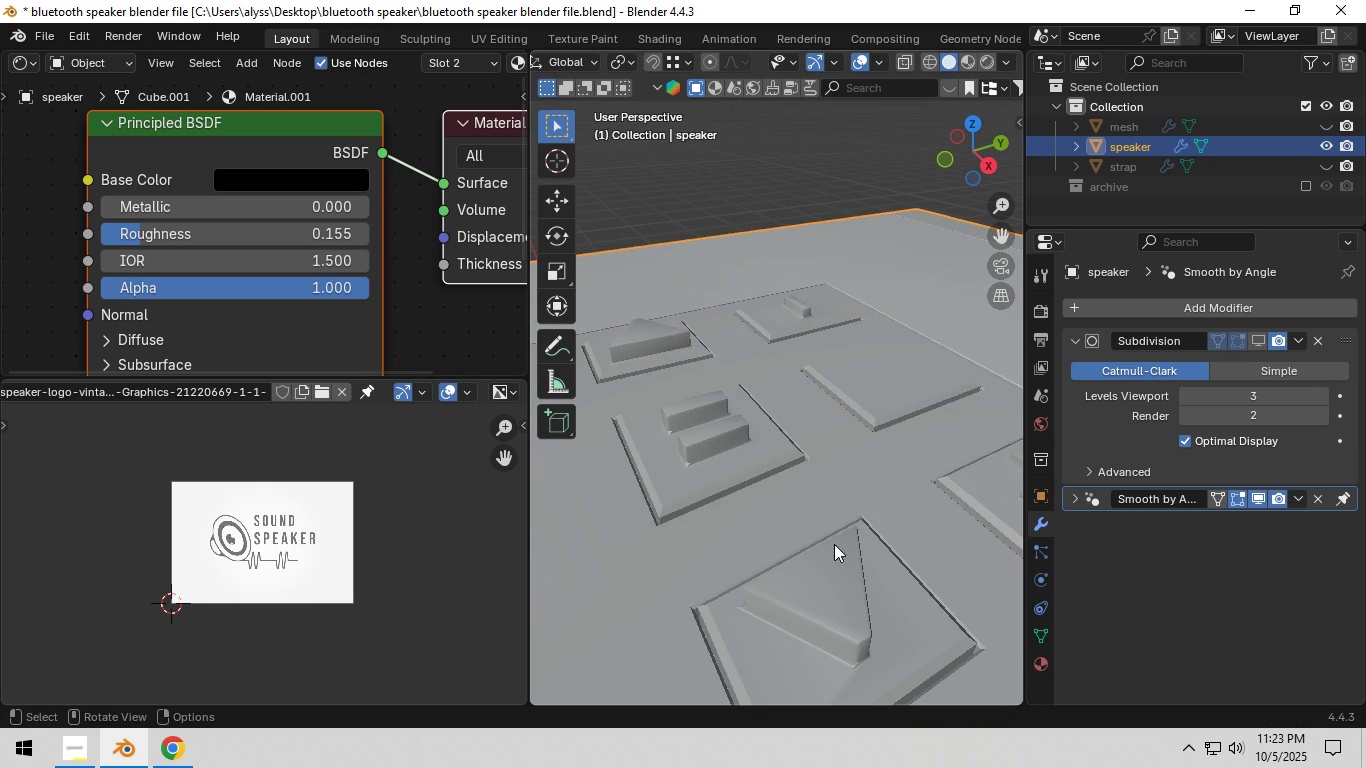 
key(Tab)
 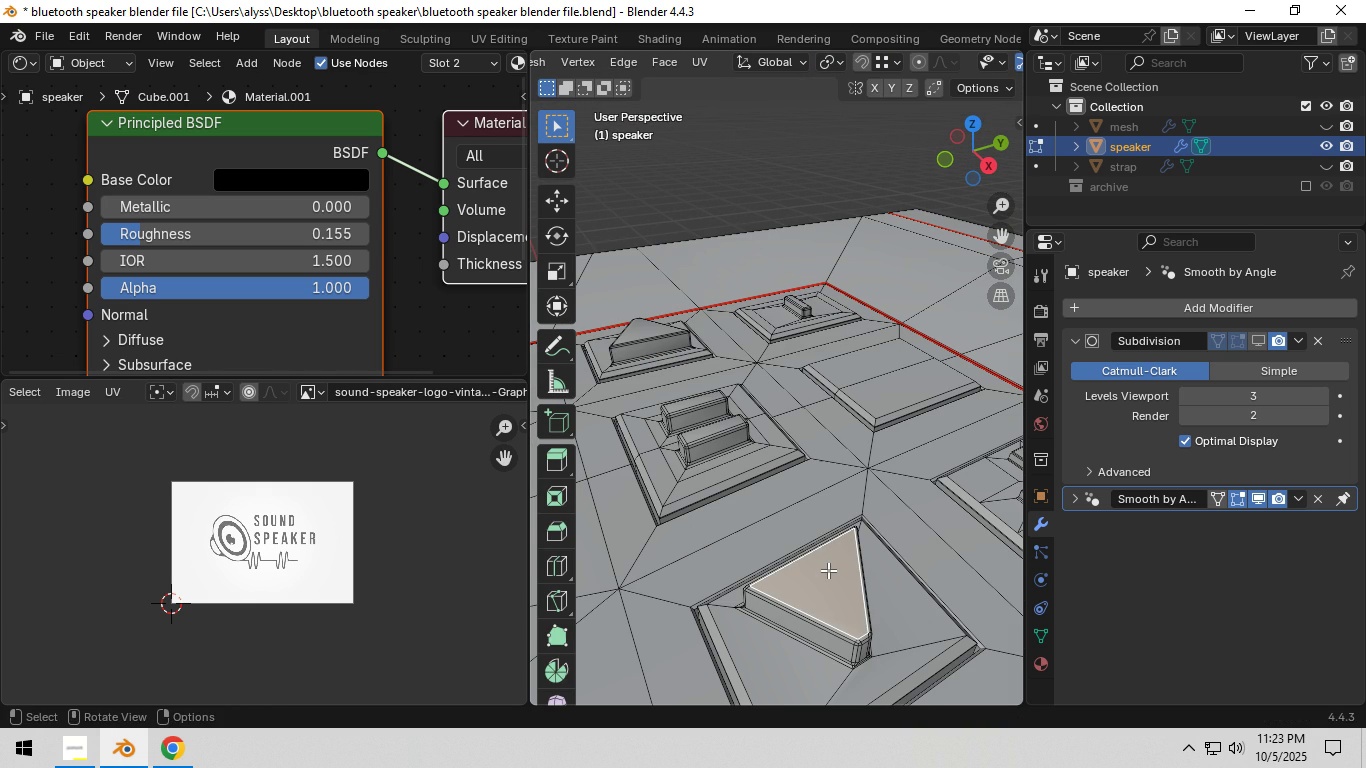 
key(3)
 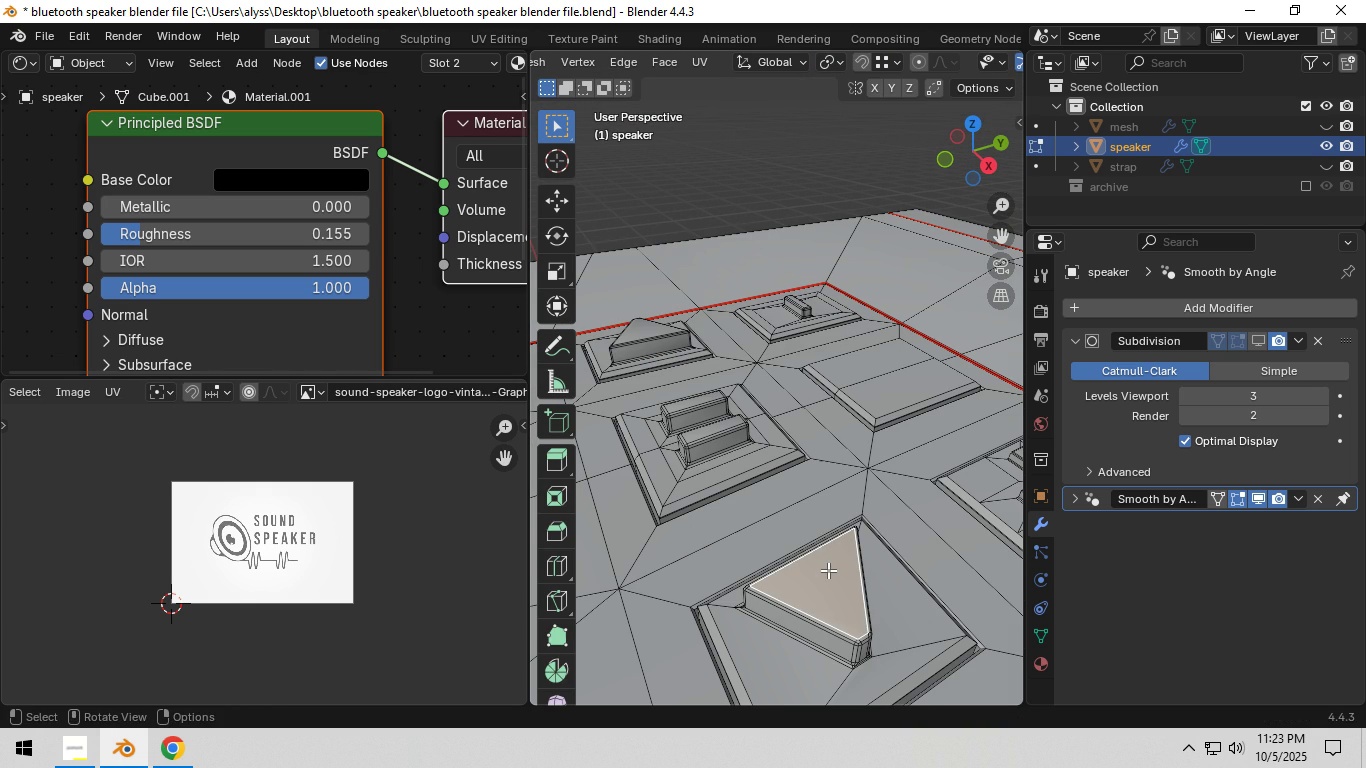 
left_click([828, 570])